 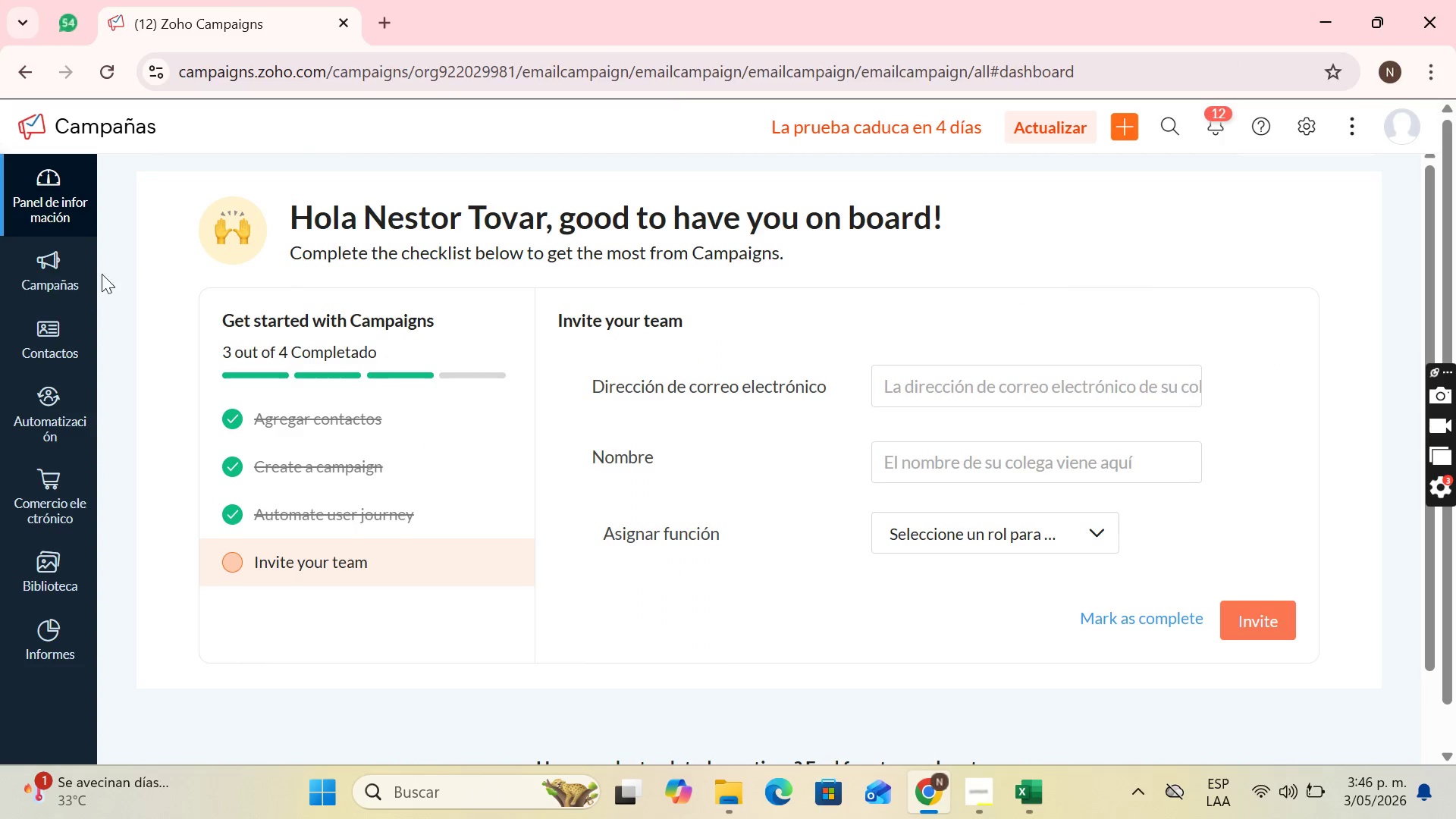 
left_click([53, 332])
 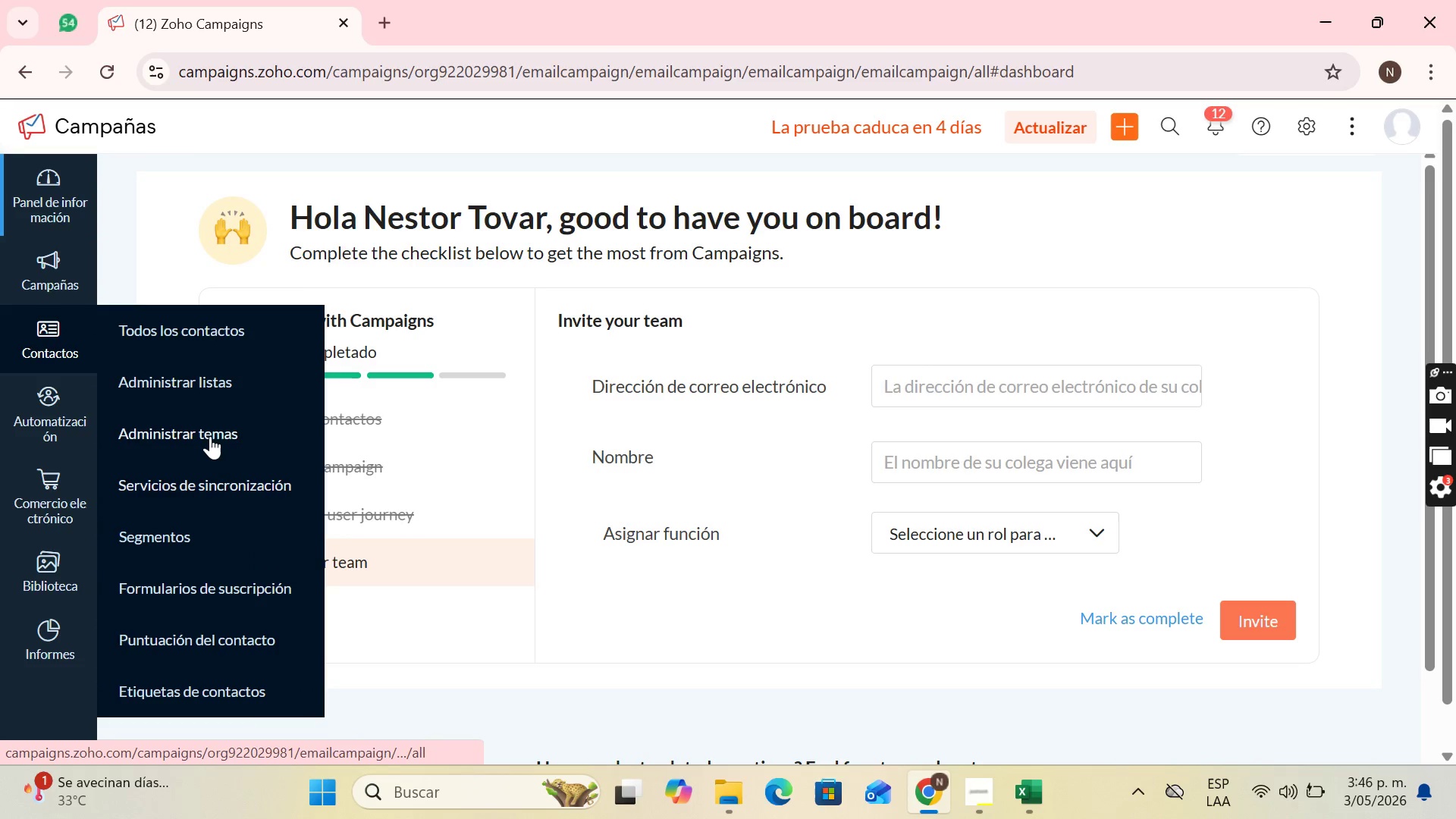 
left_click([210, 436])
 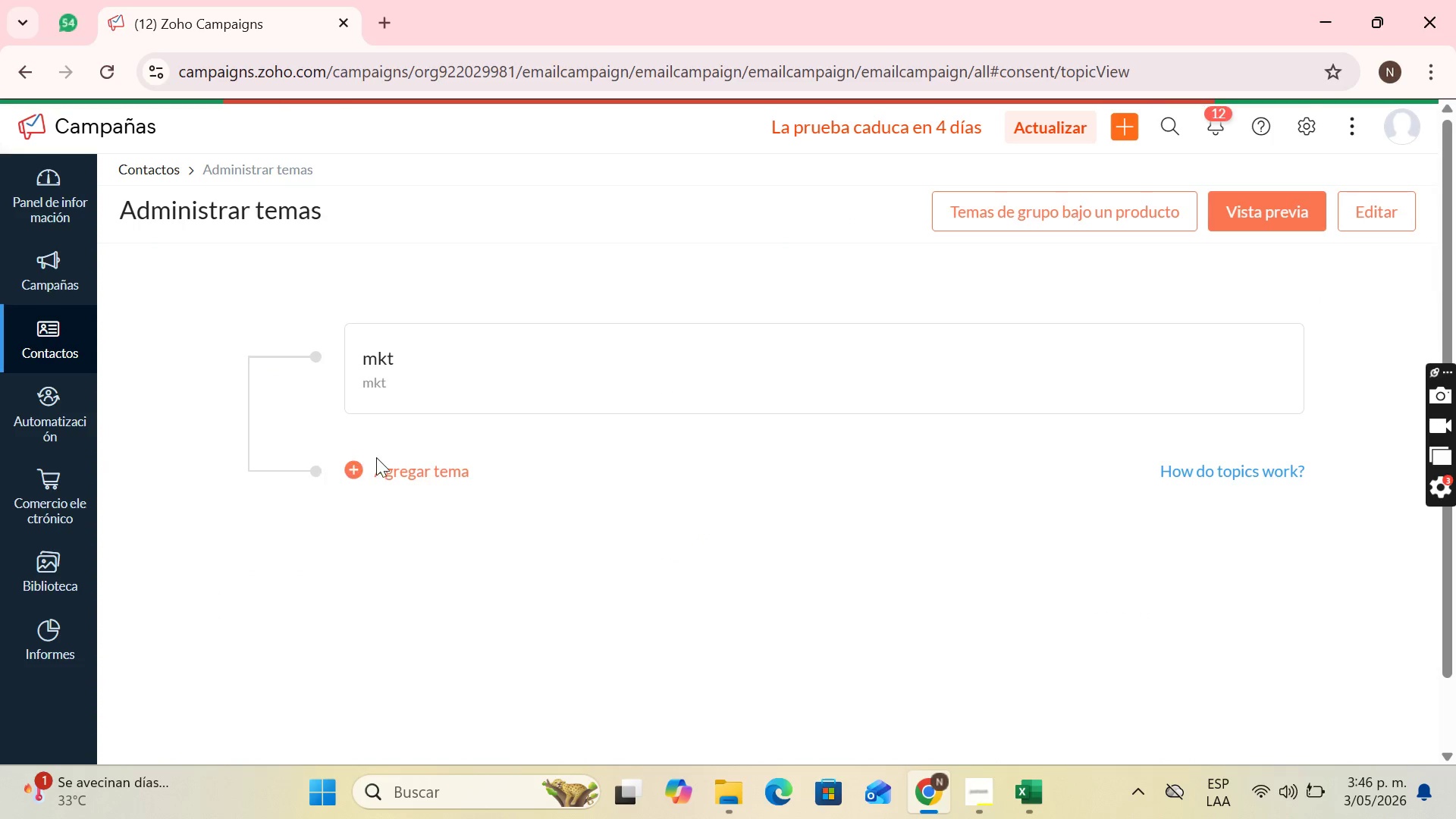 
left_click([359, 469])
 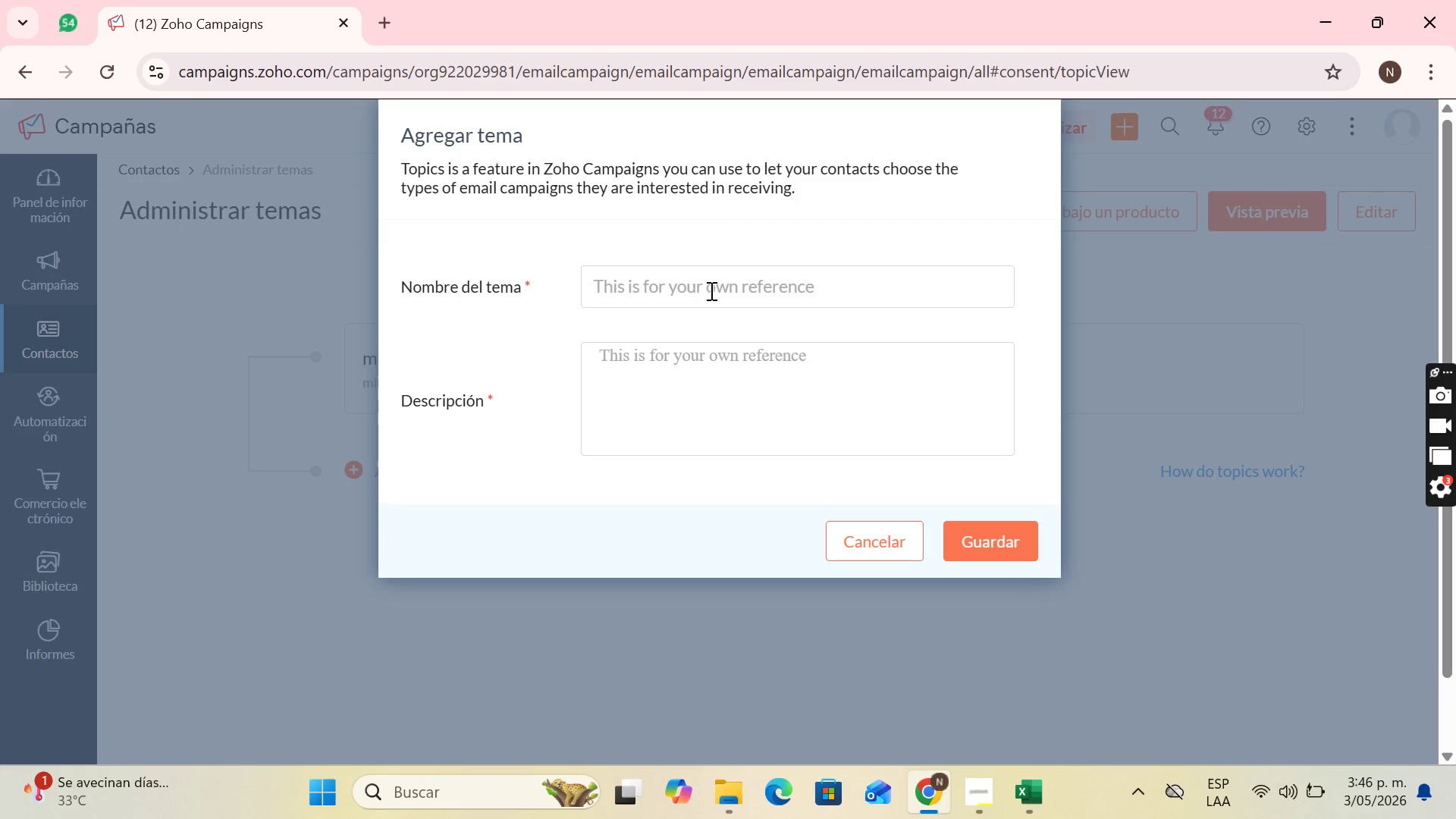 
left_click([710, 290])
 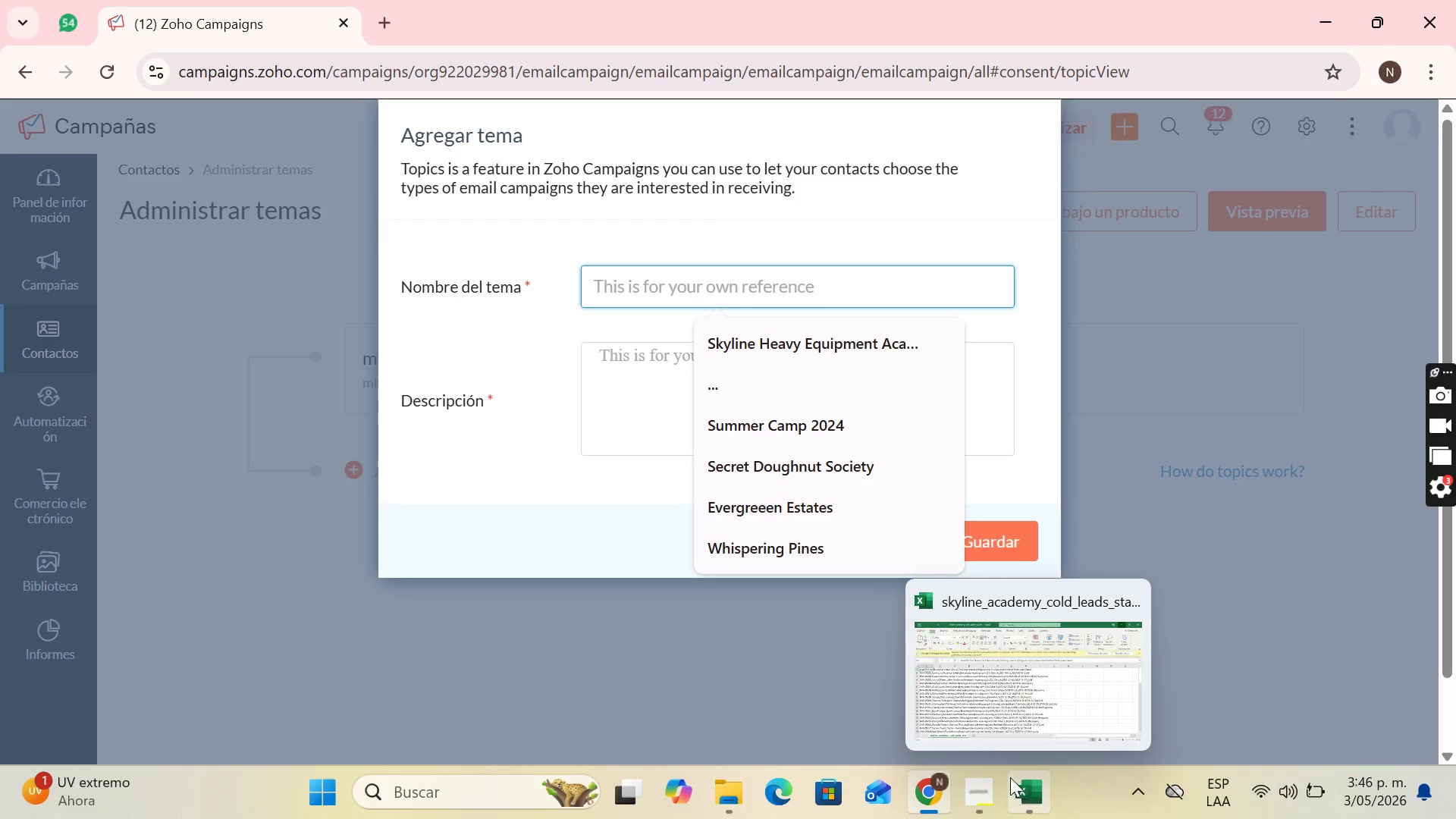 
mouse_move([970, 687])
 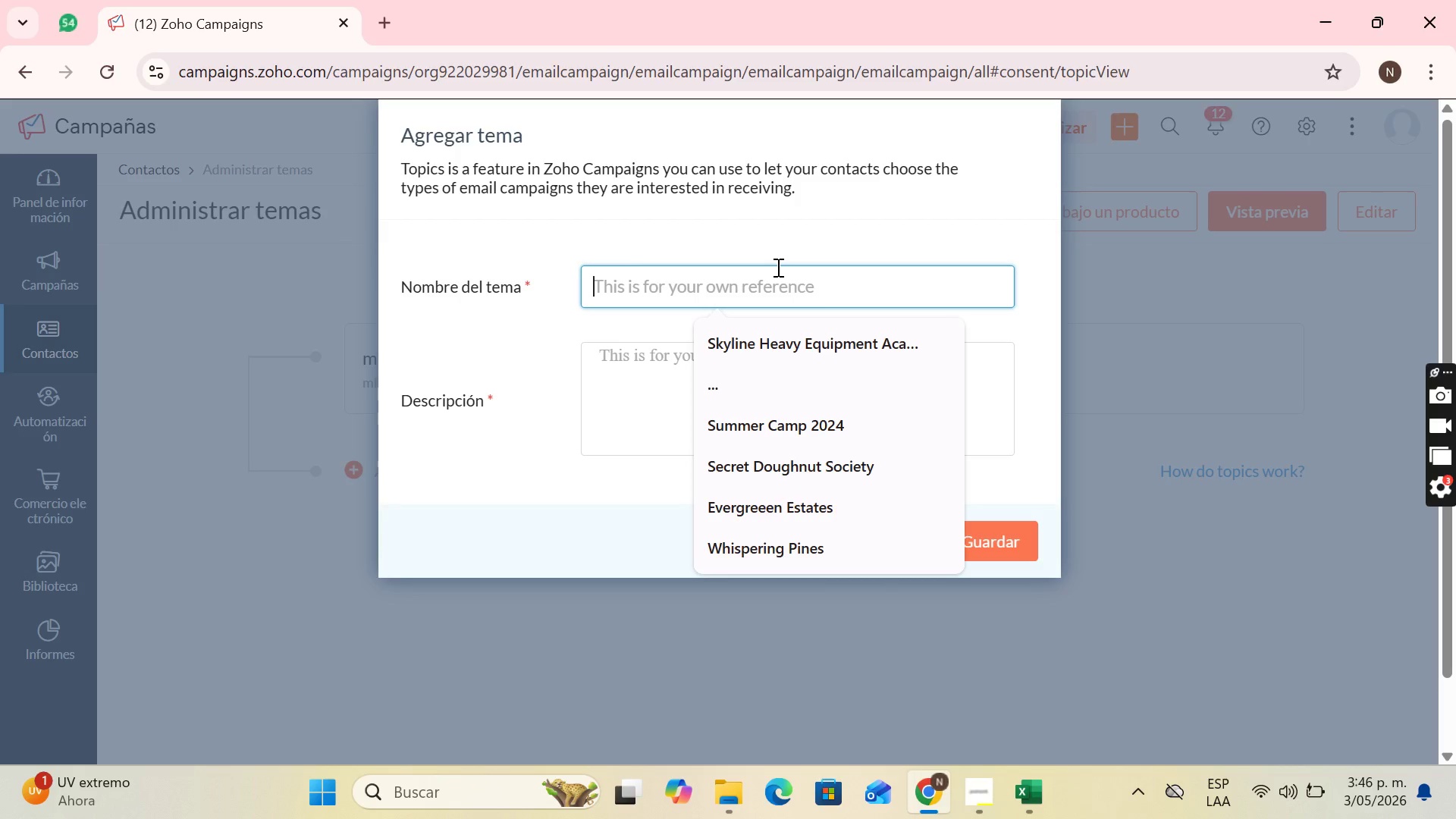 
type(Cre)
key(Backspace)
key(Backspace)
type(areer Training Updates)
 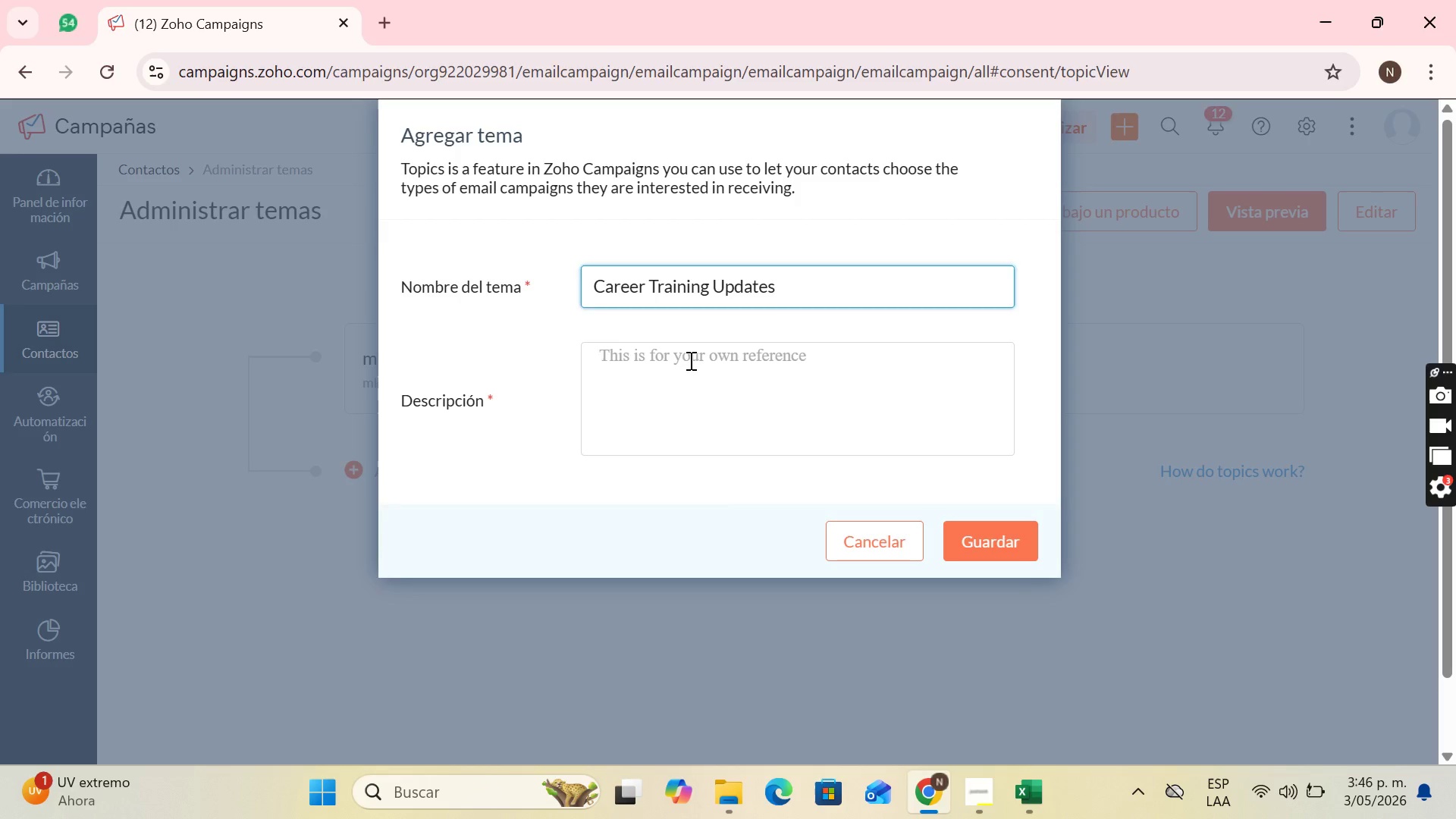 
left_click([689, 360])
 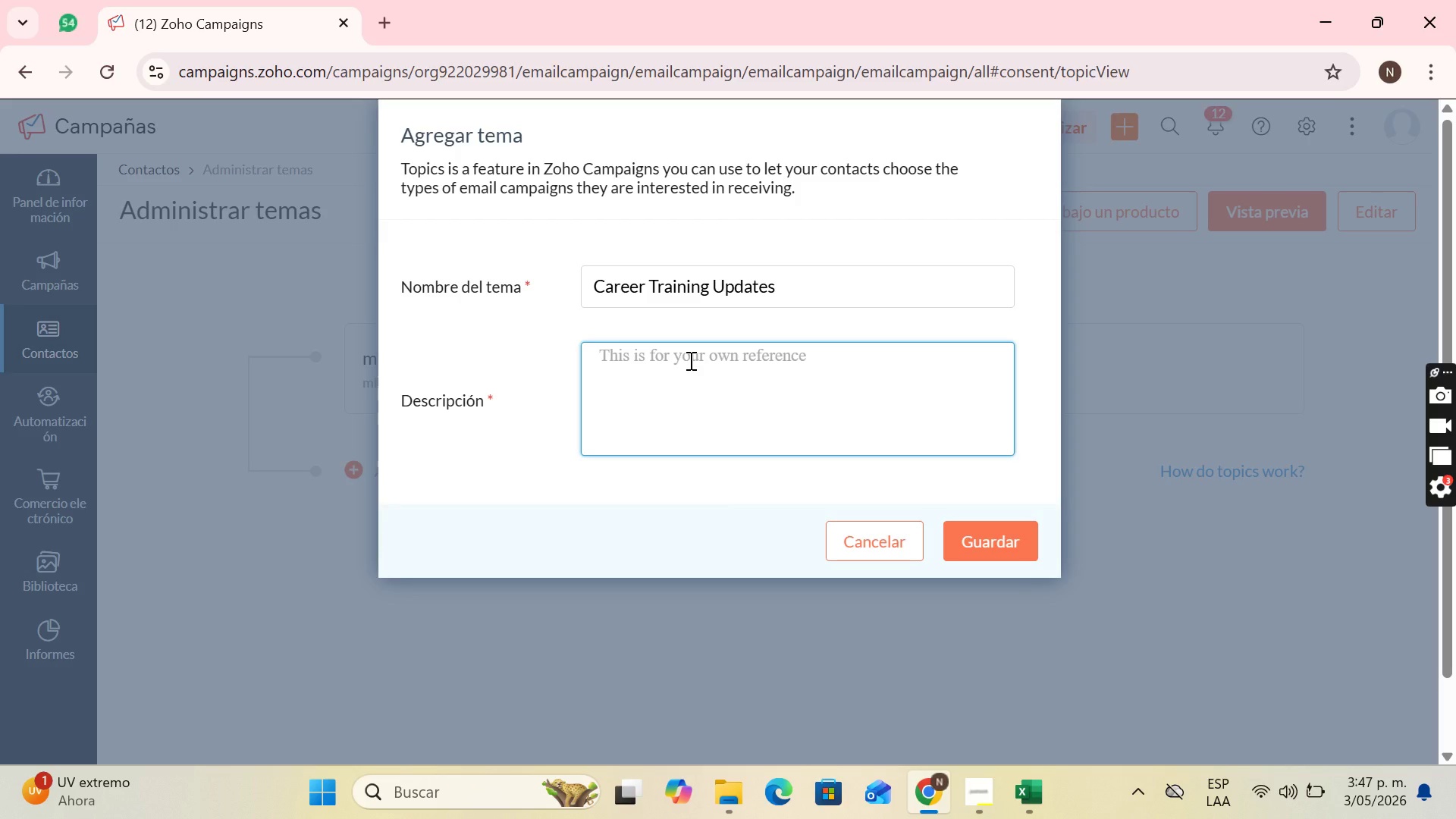 
wait(48.06)
 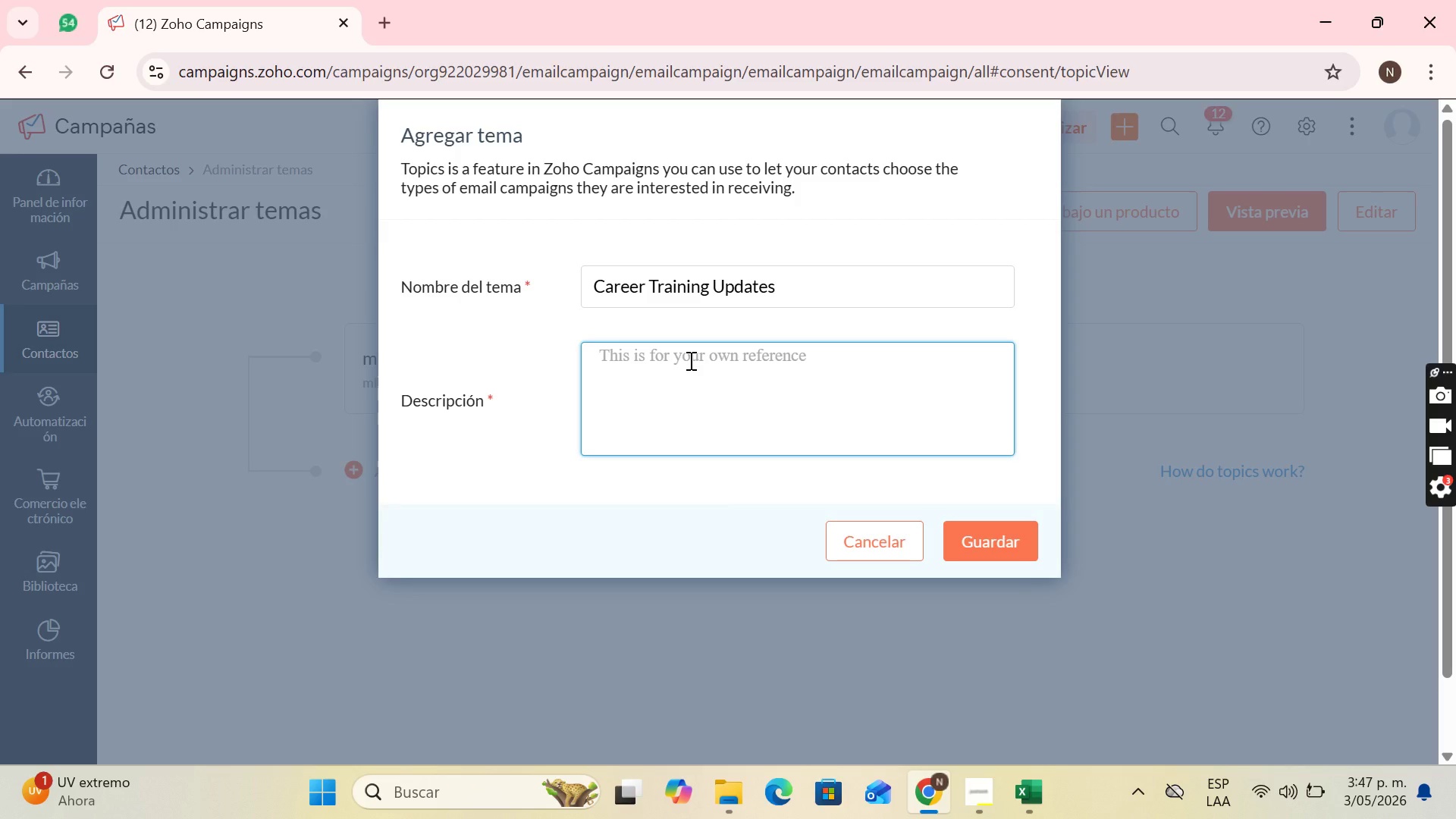 
type(Newsletter about new scholarship opportunities, upcoming start dates of courses for heay)
key(Backspace)
type(vy machinery )
 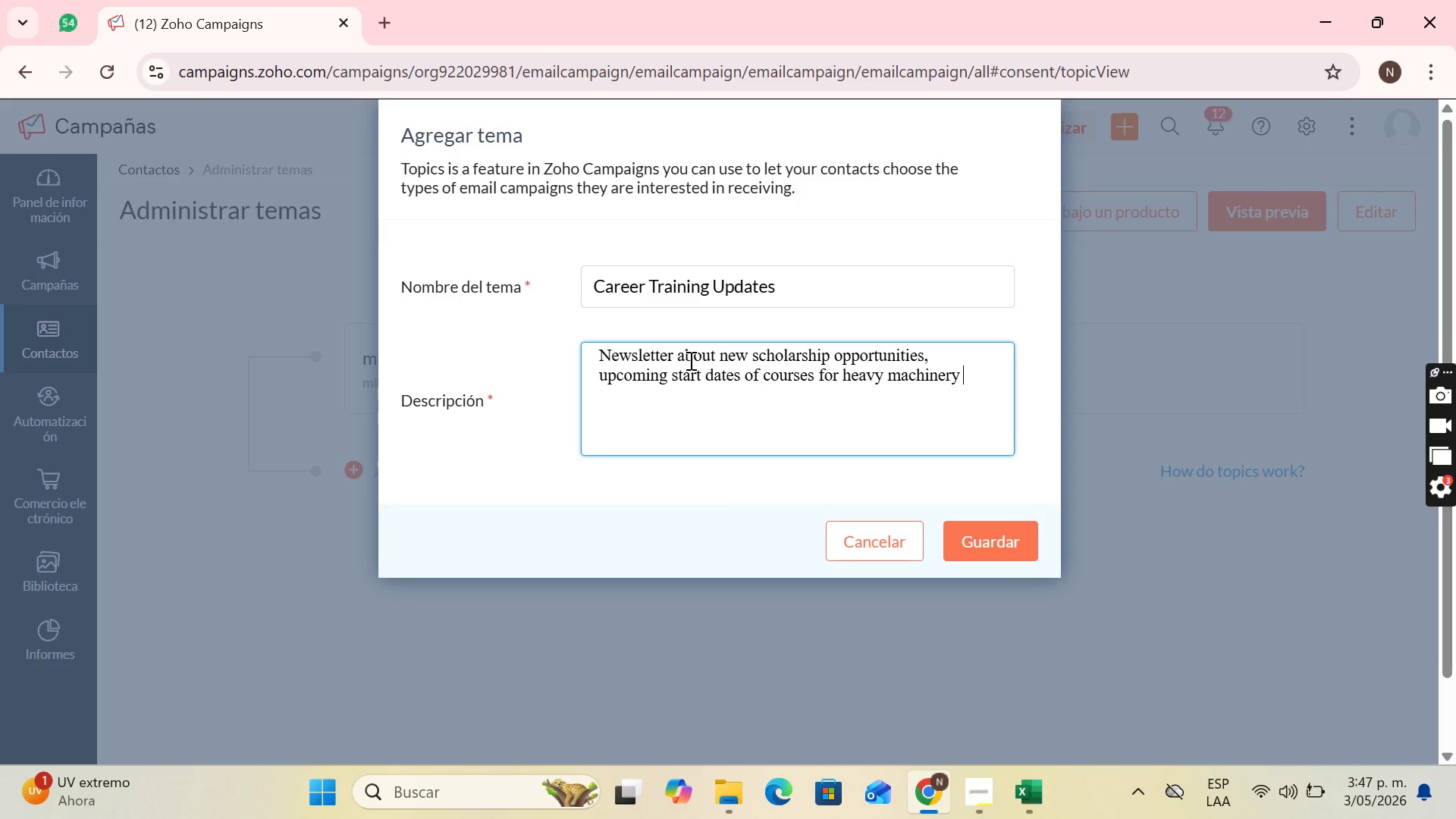 
type(and professional training updates at our academy)
 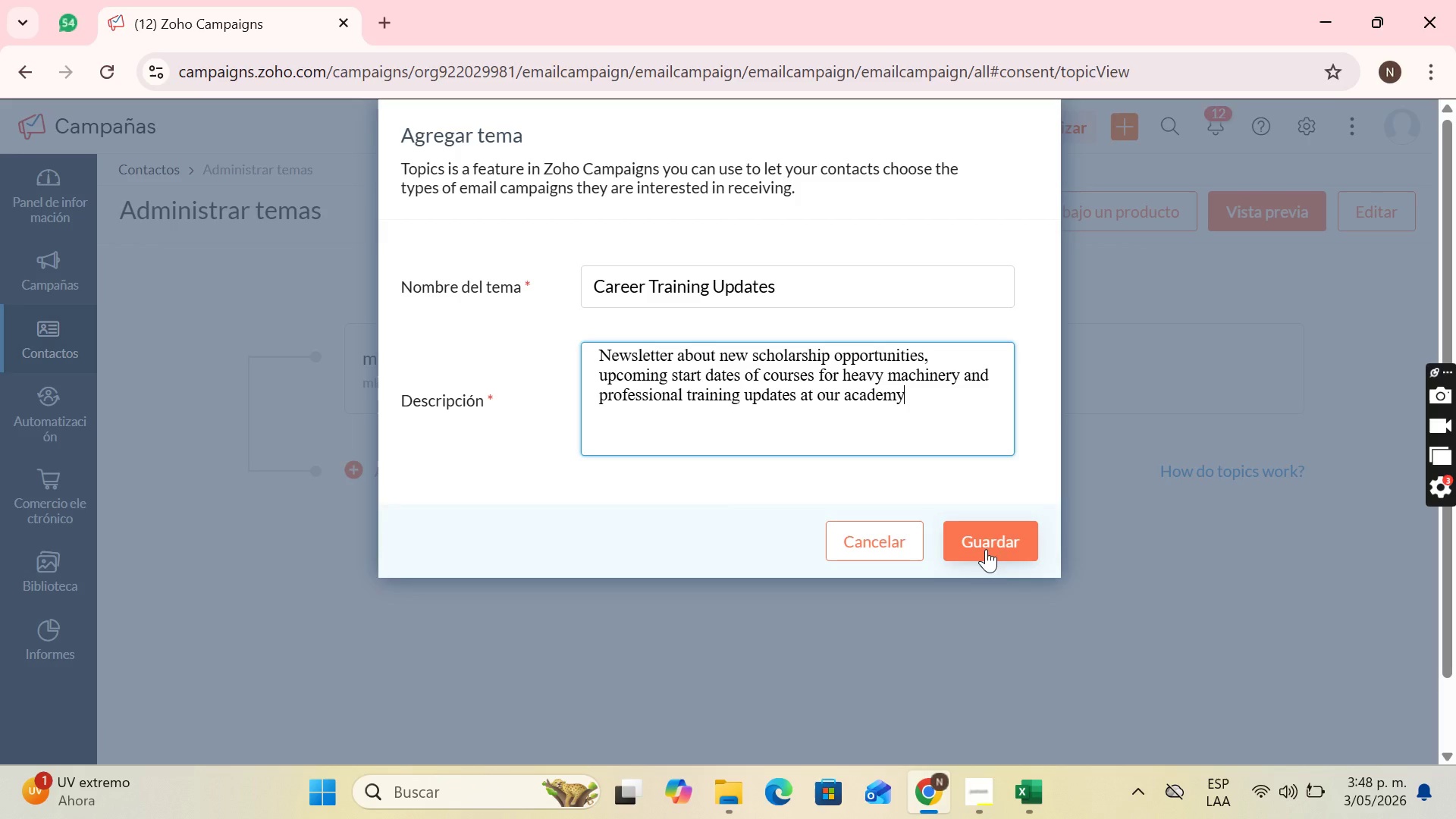 
left_click([991, 544])
 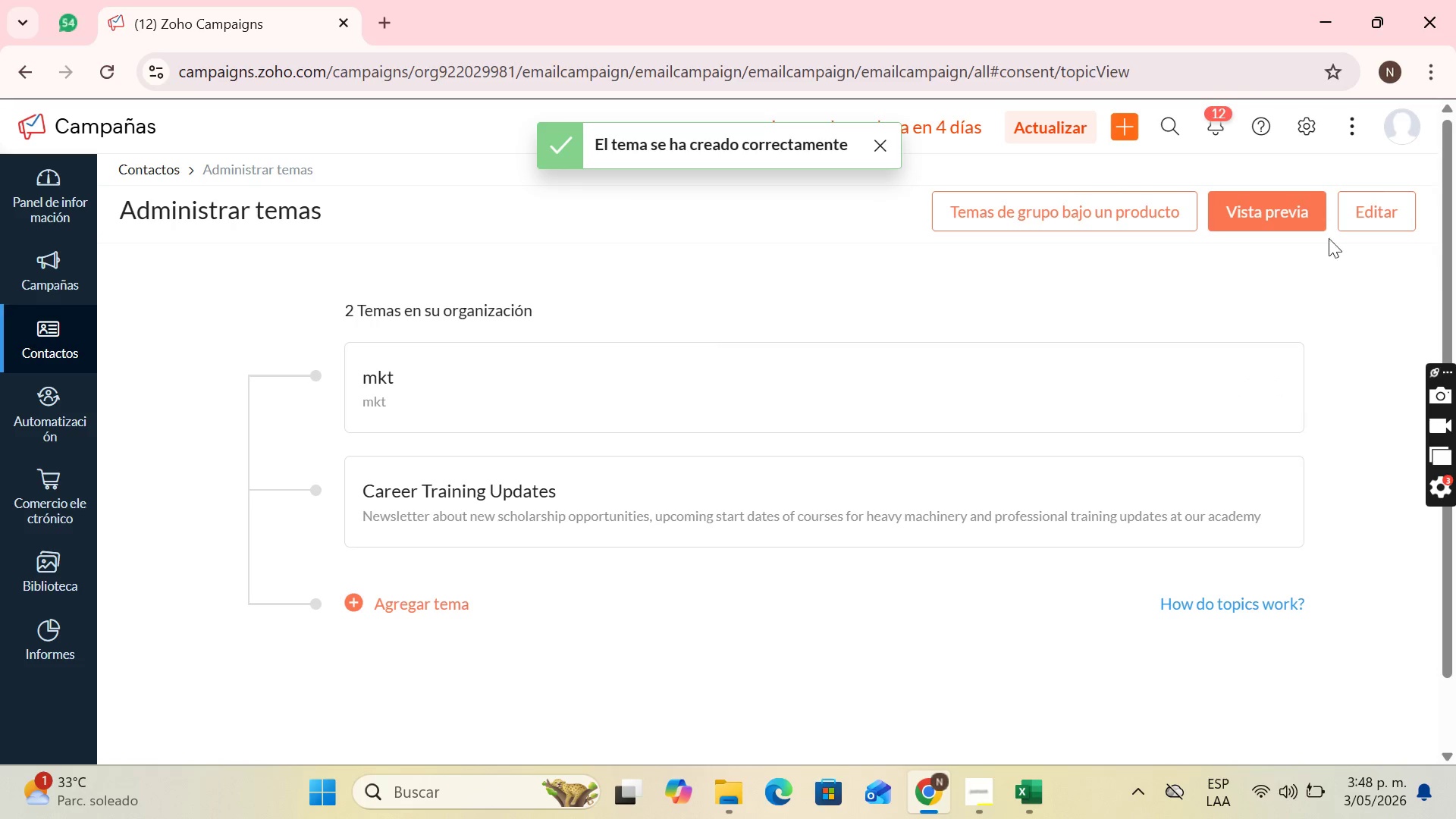 
wait(5.86)
 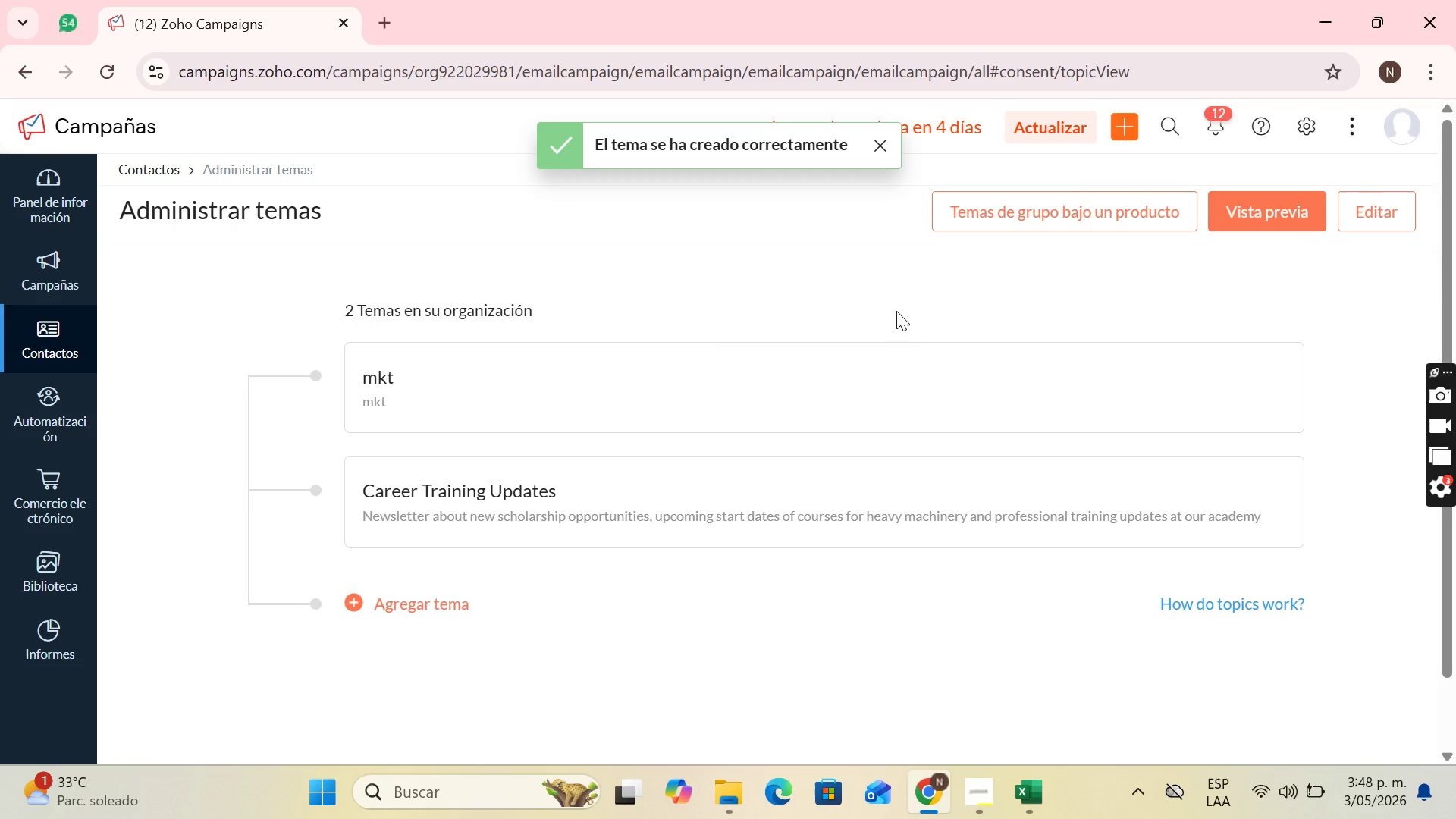 
left_click([1360, 212])
 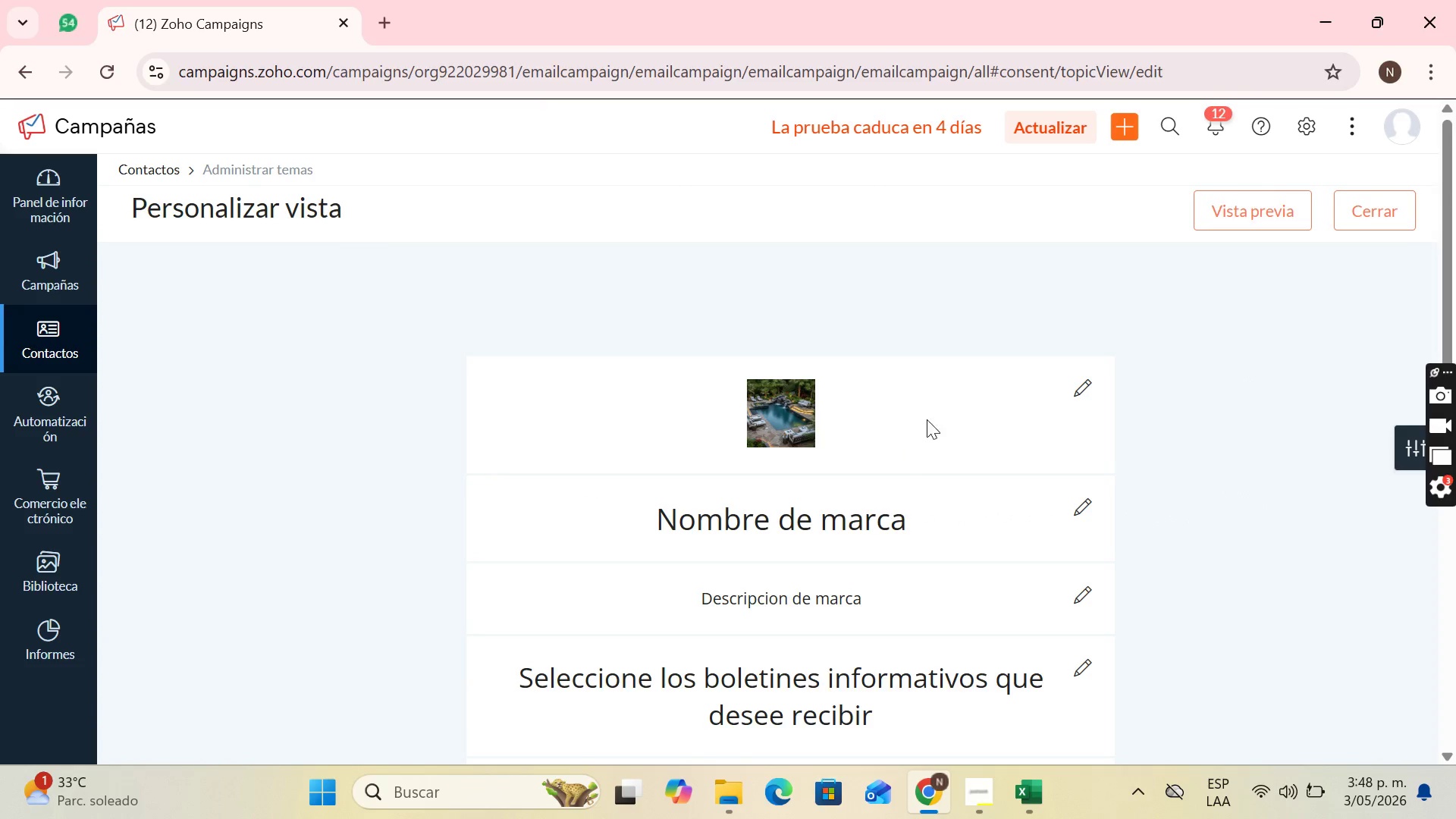 
scroll: coordinate [941, 394], scroll_direction: down, amount: 1.0
 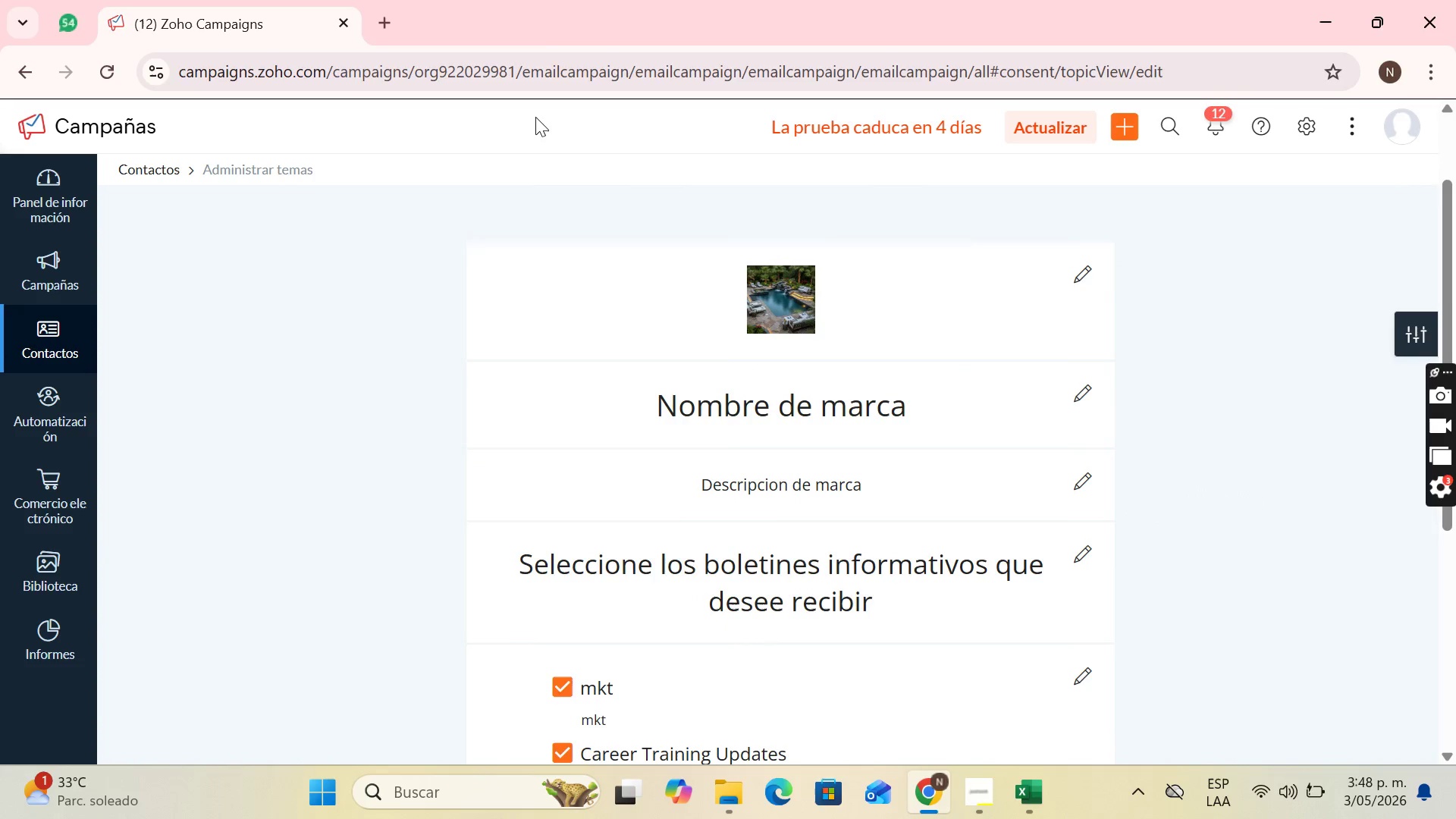 
left_click([390, 15])
 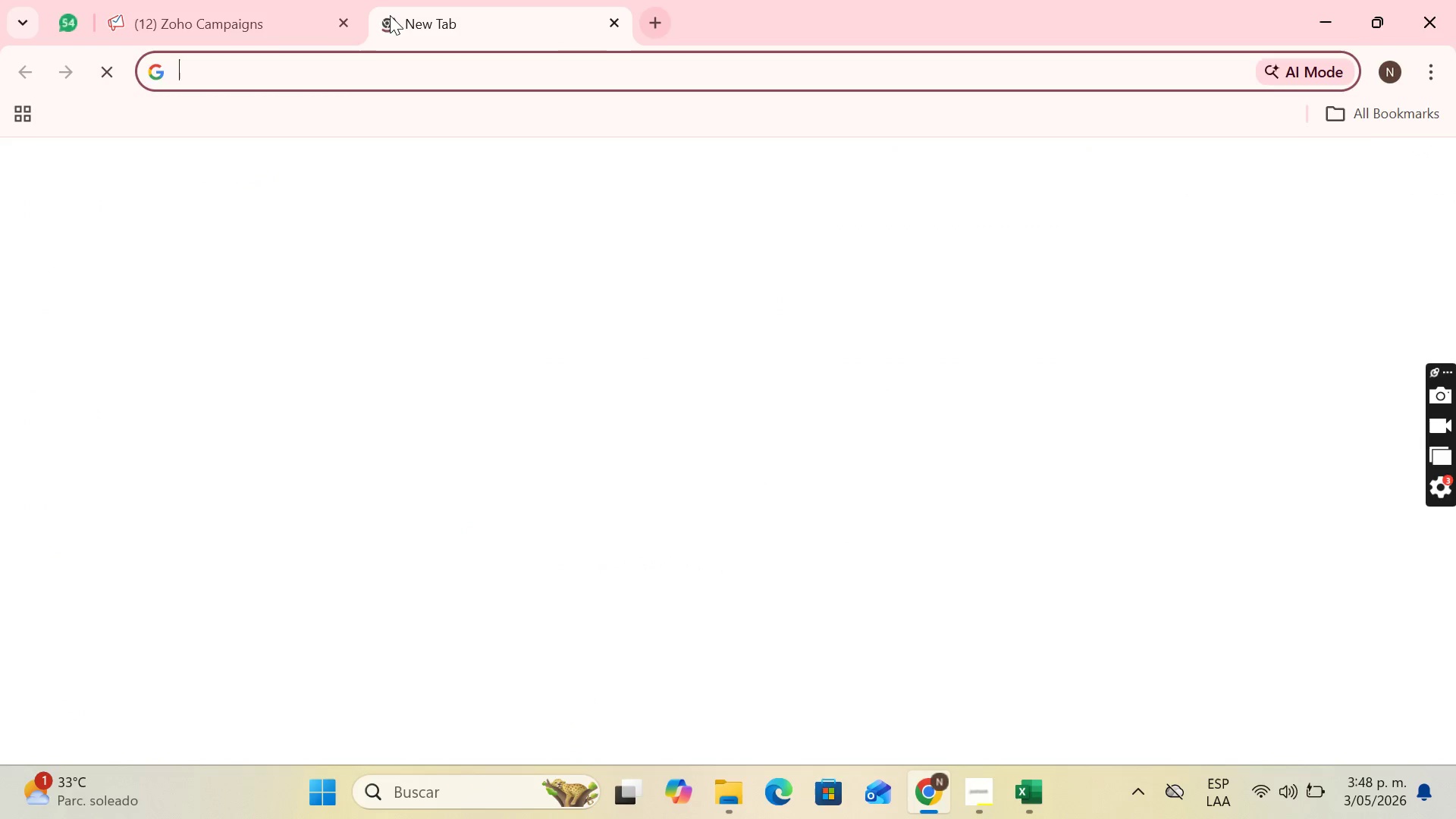 
type(skylne)
 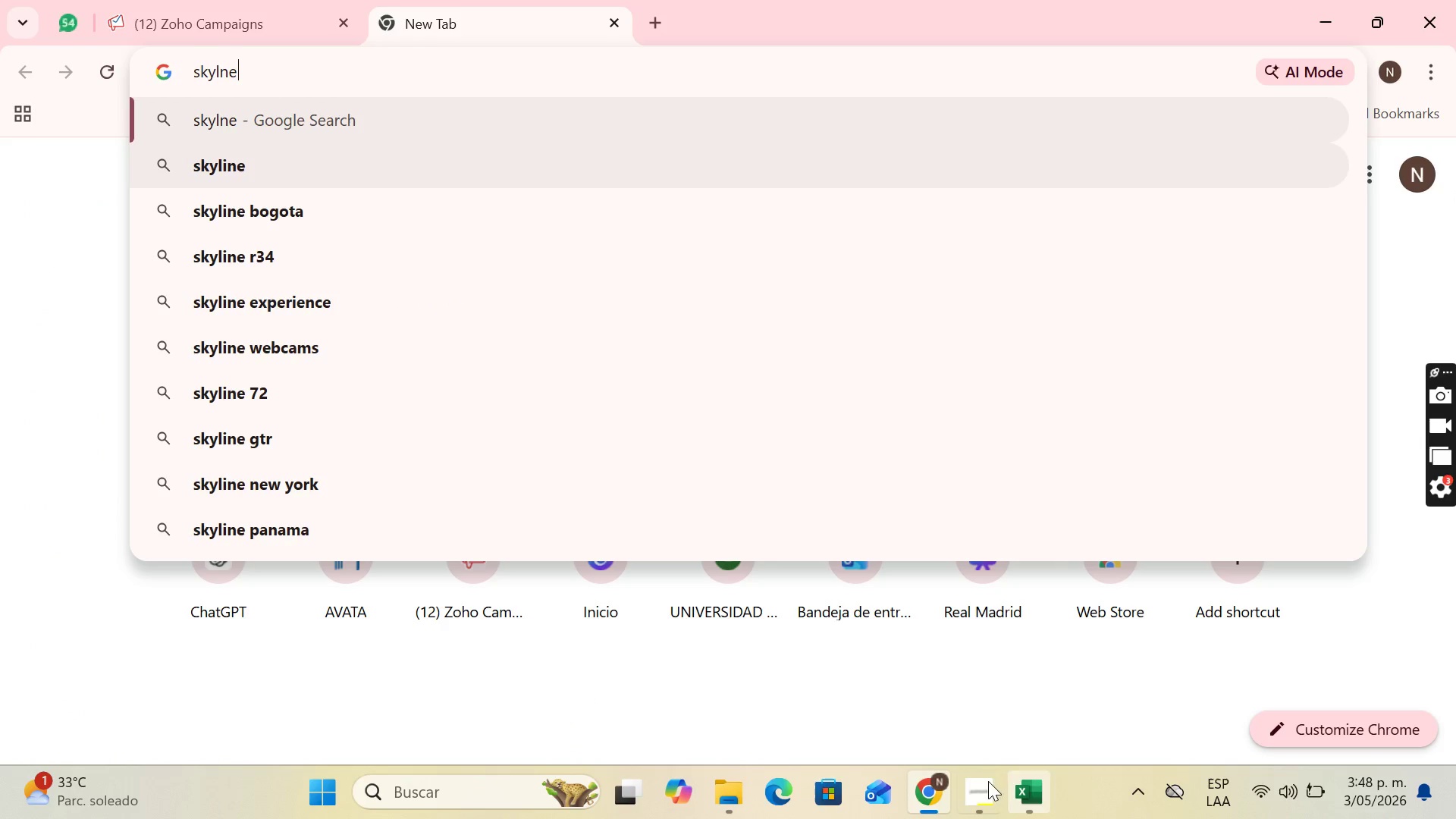 
left_click([973, 778])